 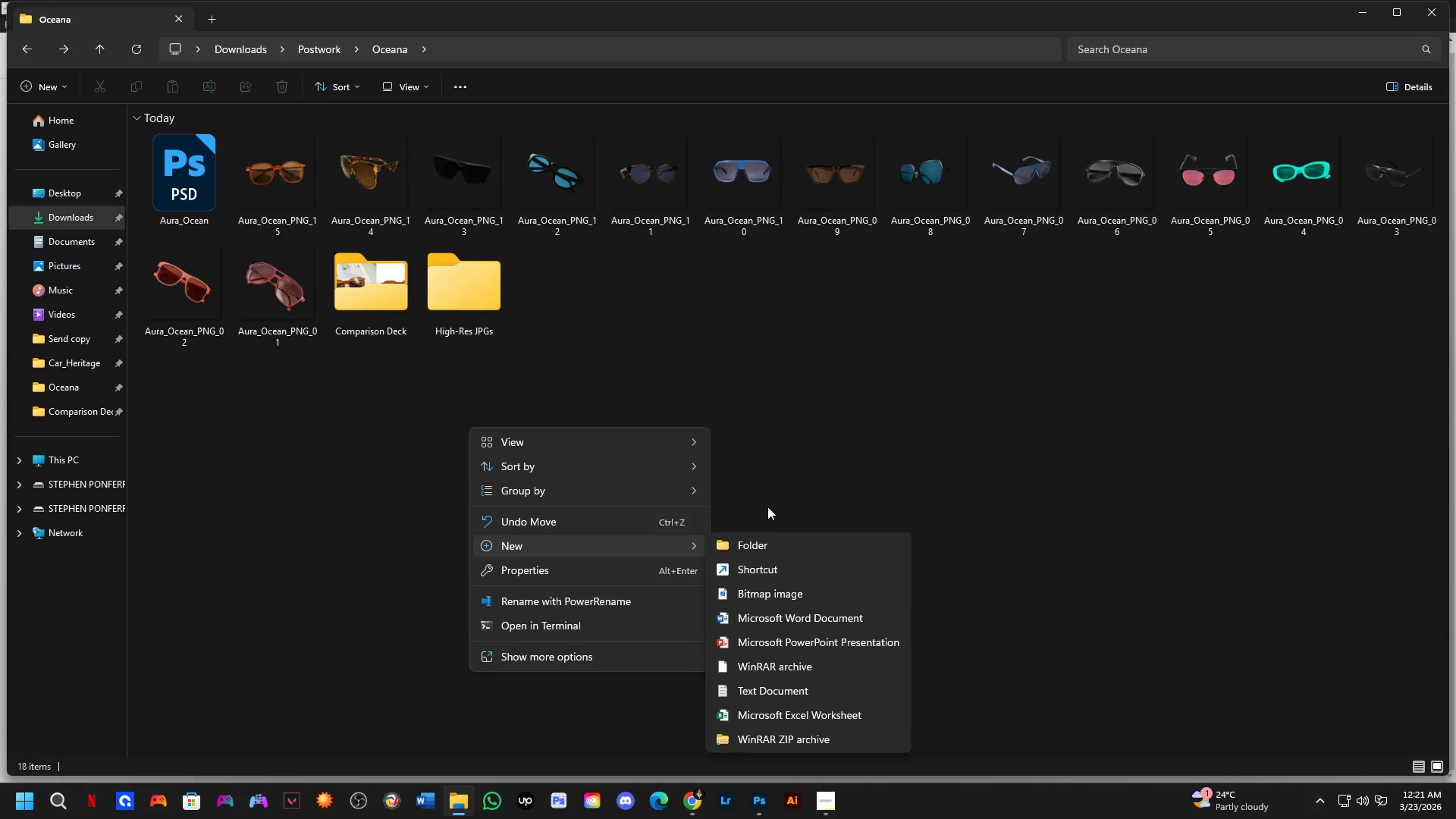 
key(Control+ControlLeft)
 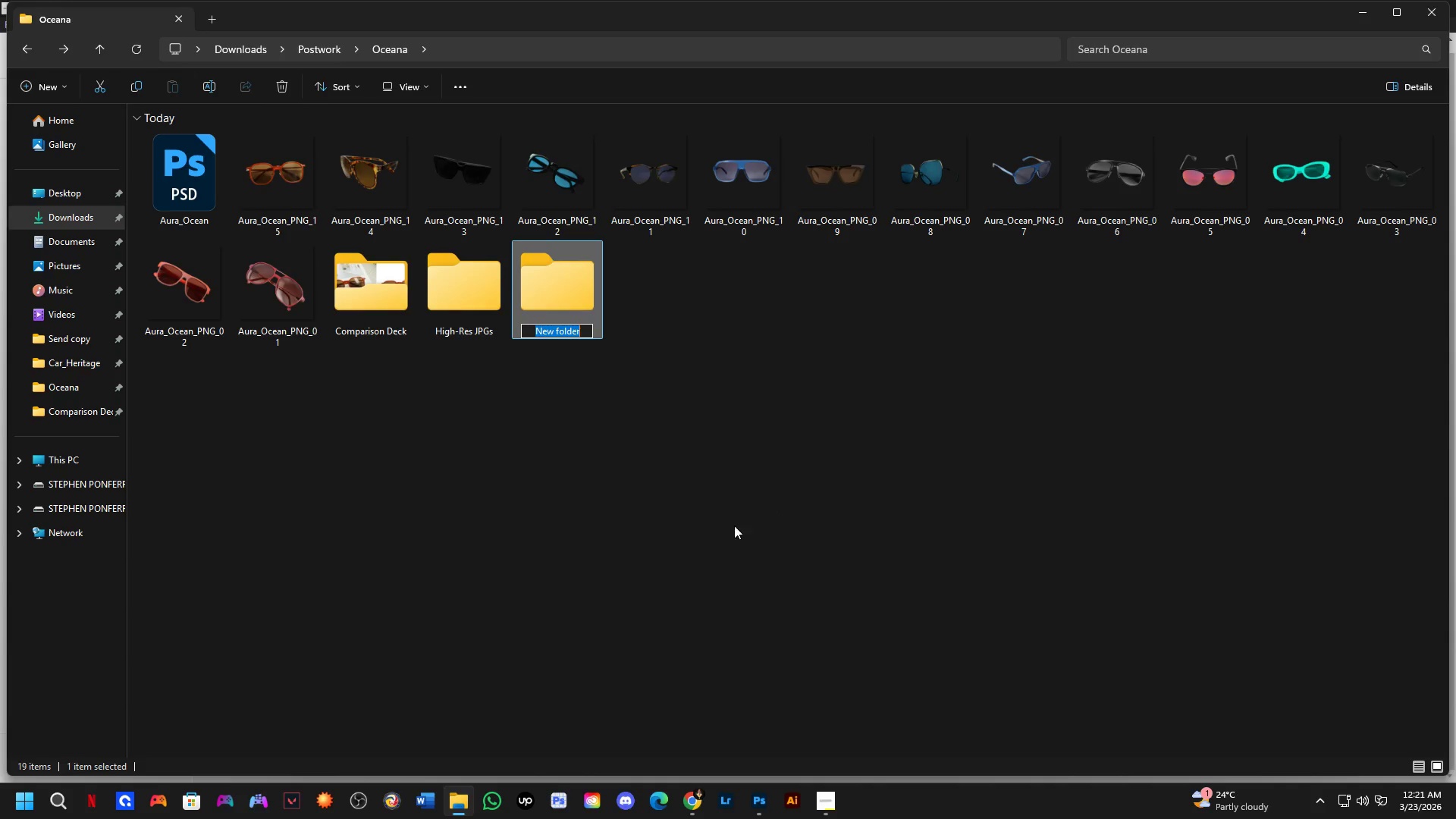 
key(Control+V)
 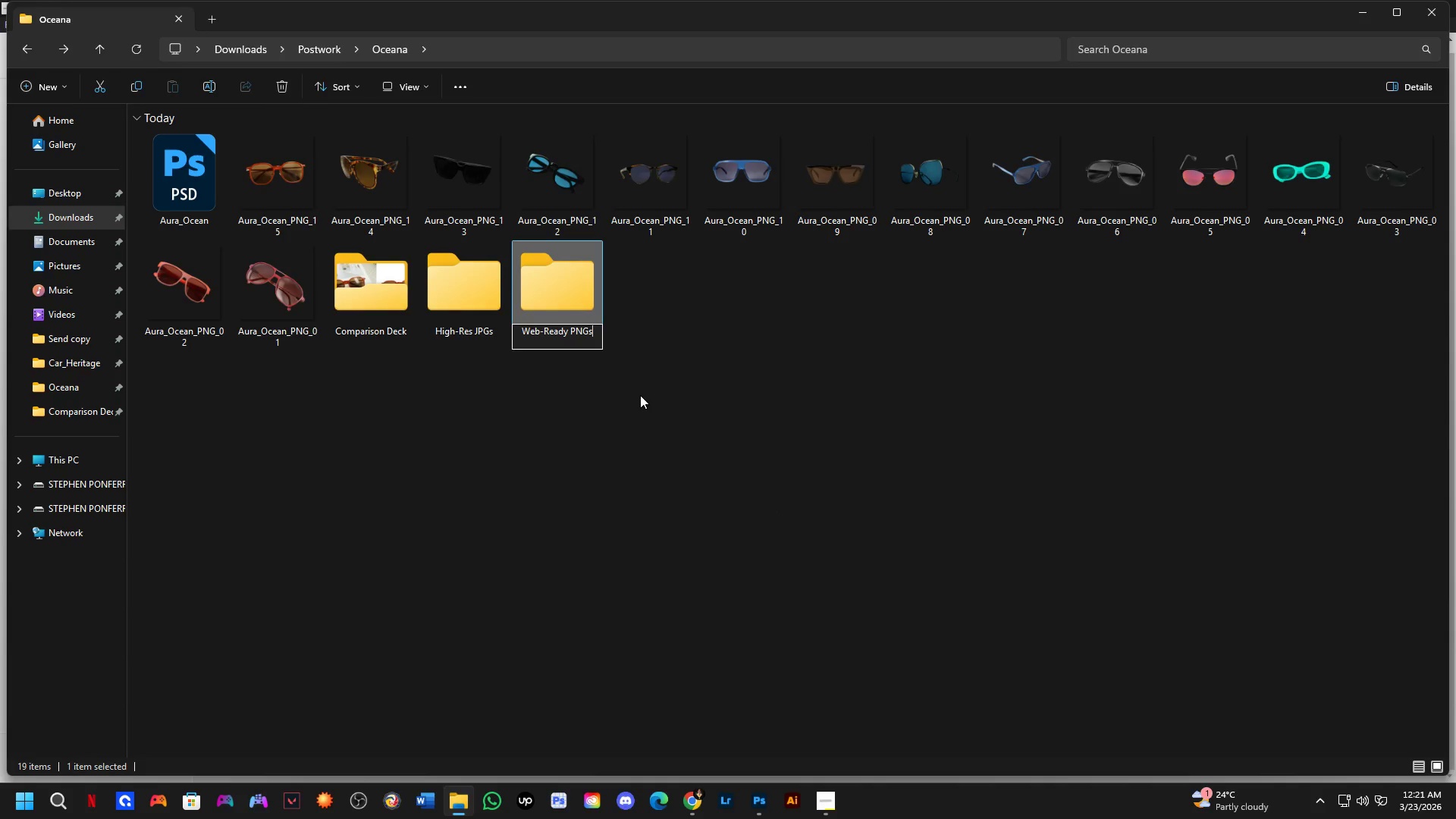 
key(NumpadEnter)
 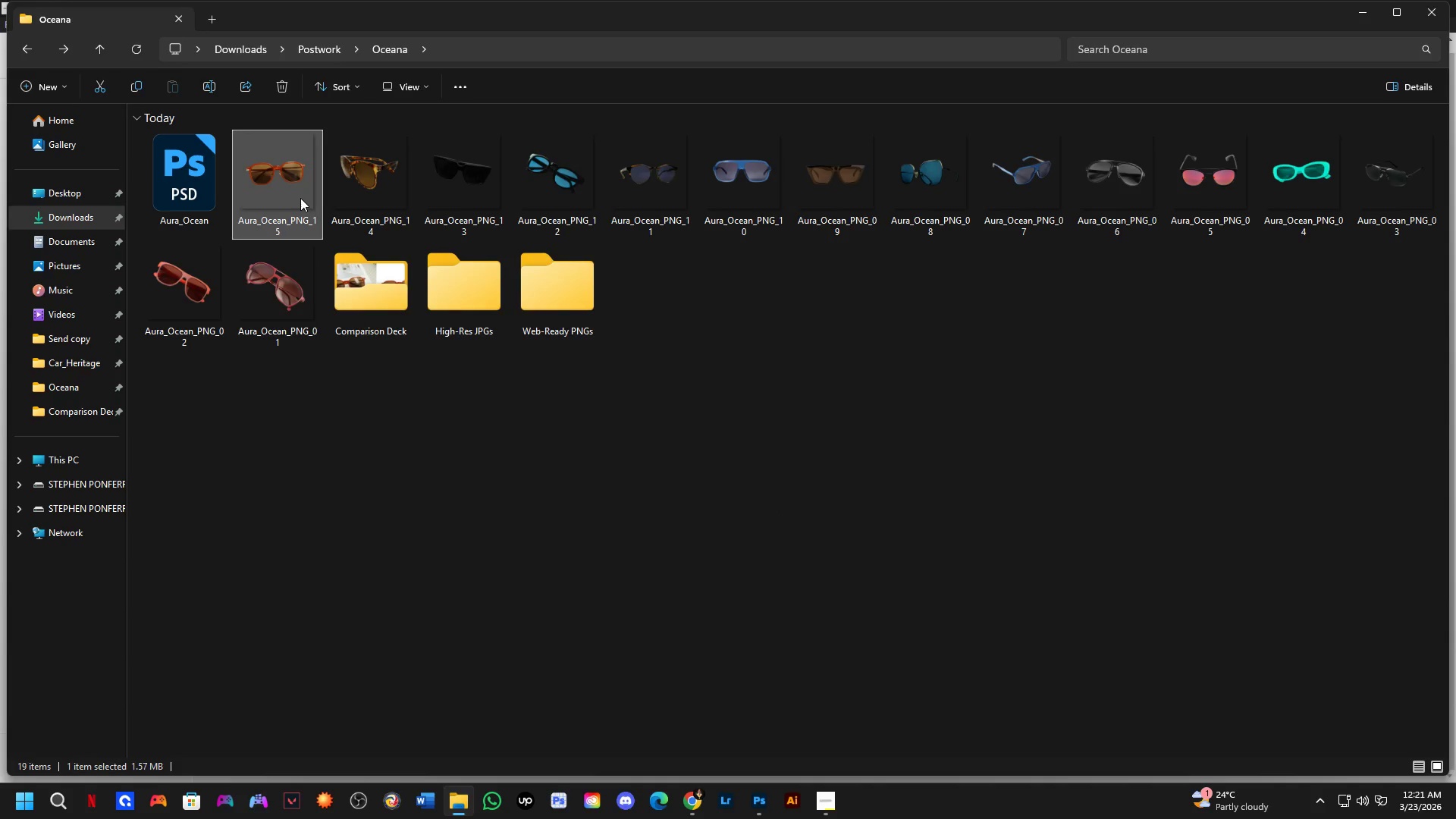 
key(Control+ControlLeft)
 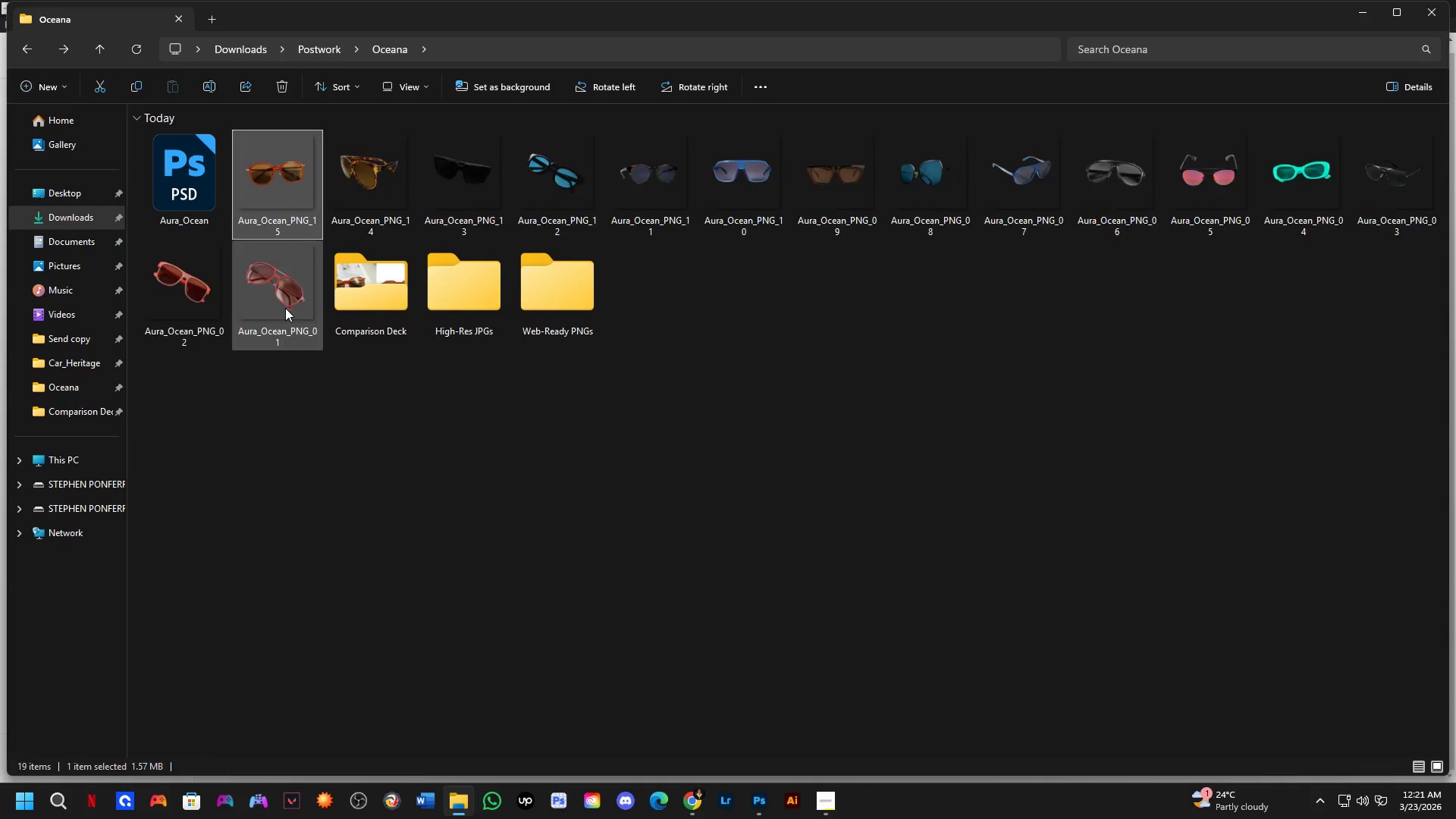 
key(Control+Shift+ShiftLeft)
 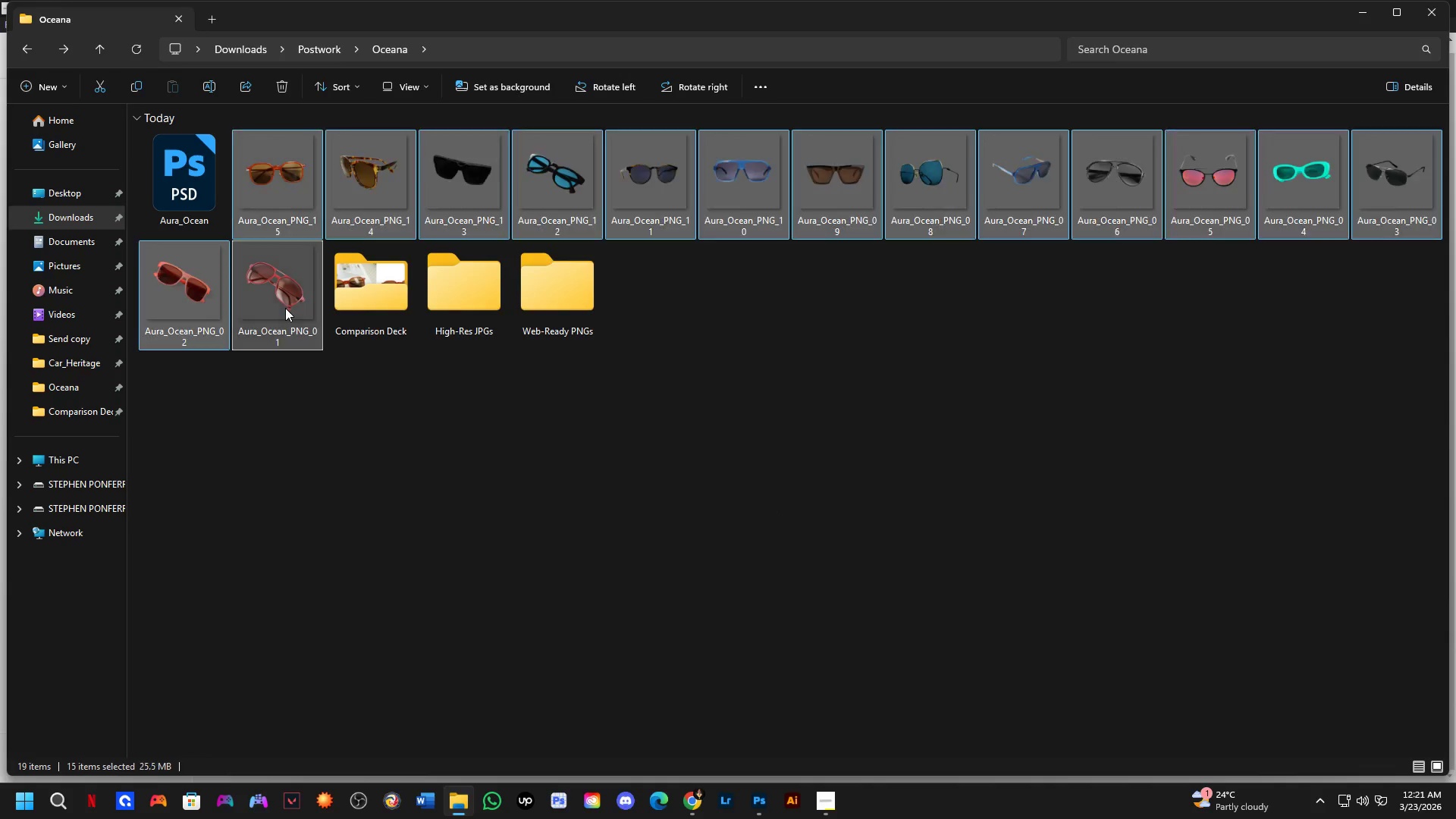 
double_click([285, 308])
 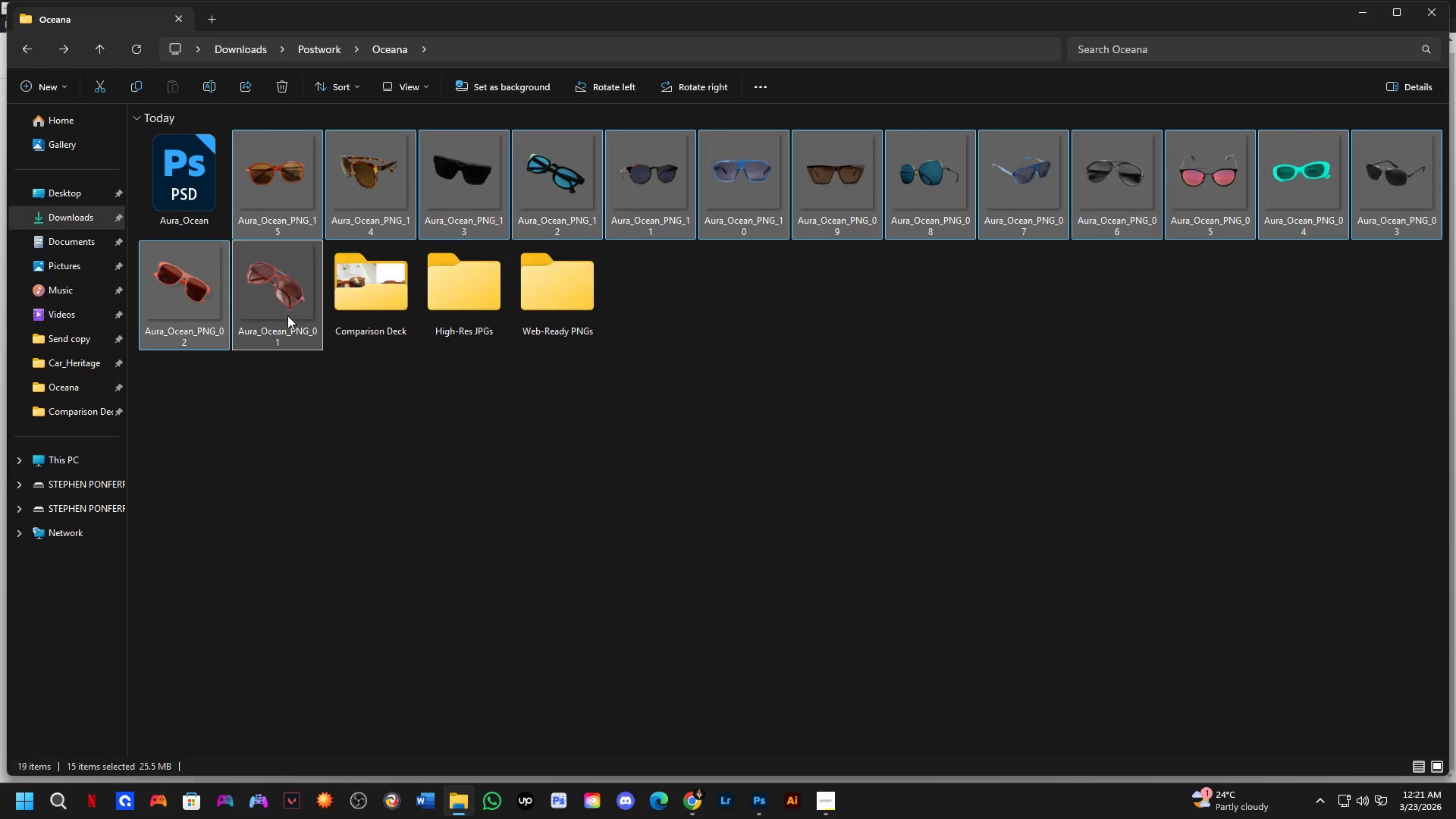 
left_click_drag(start_coordinate=[287, 316], to_coordinate=[570, 309])
 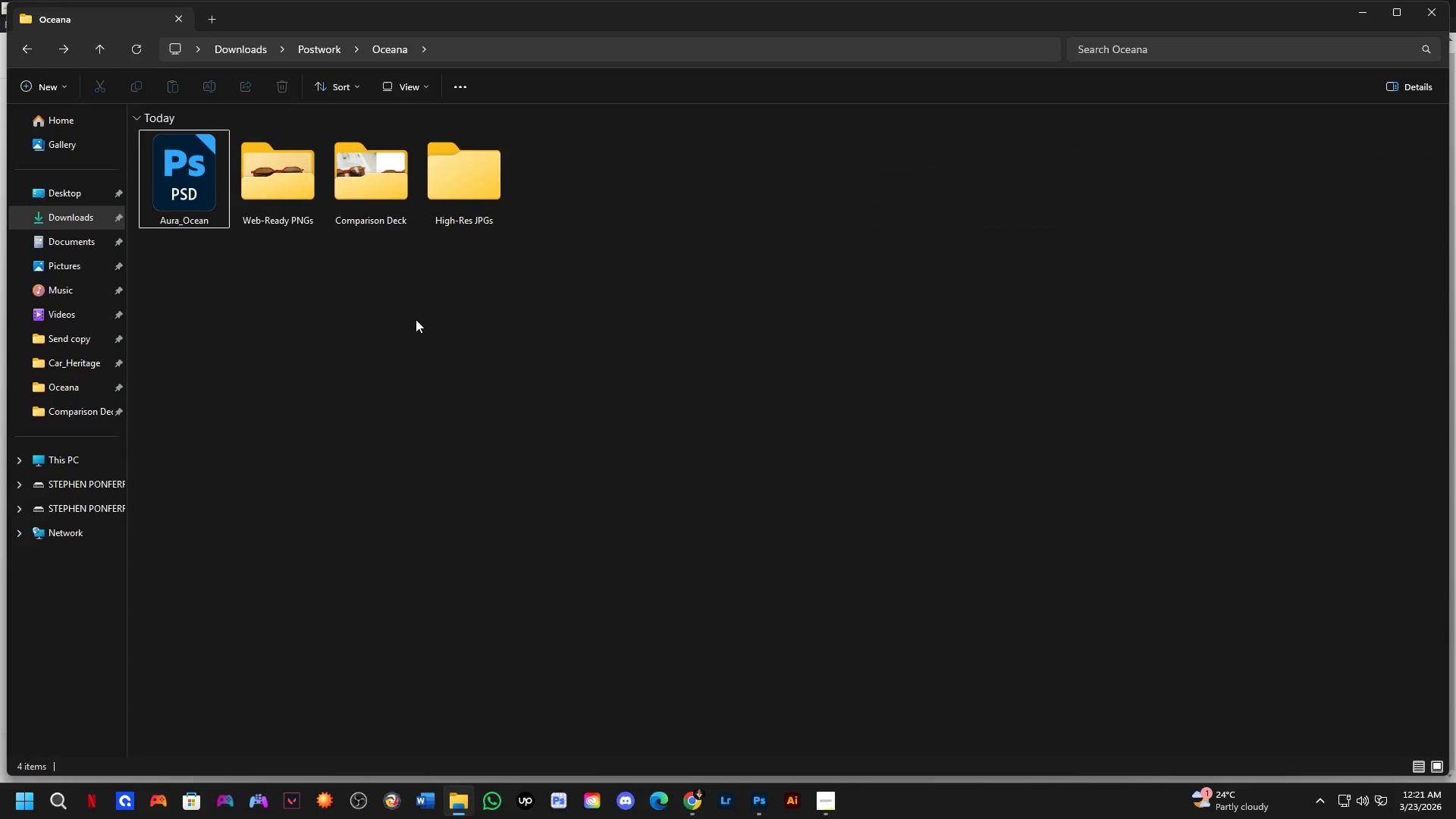 
left_click([357, 297])
 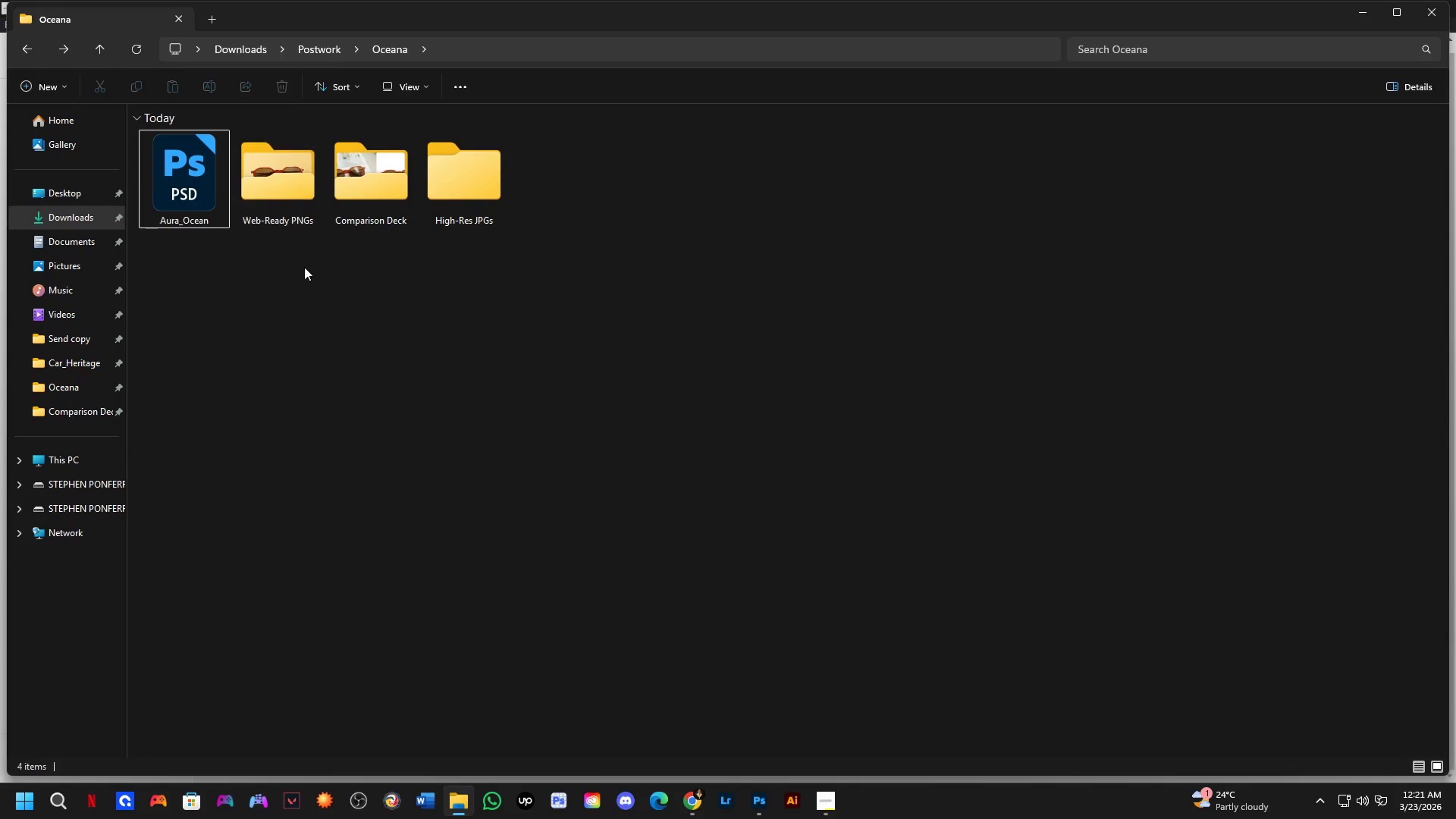 
left_click_drag(start_coordinate=[281, 259], to_coordinate=[516, 180])
 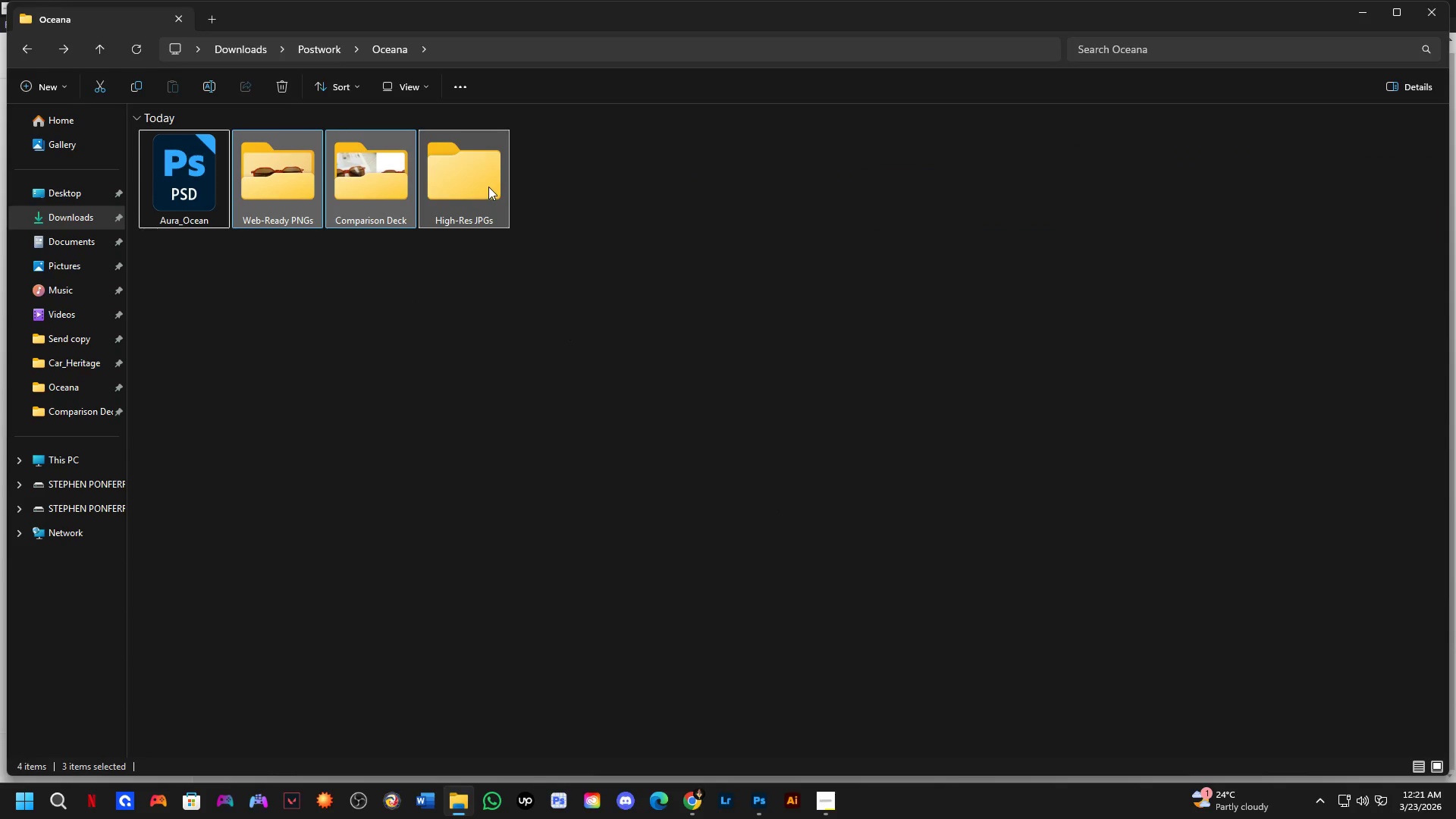 
right_click([488, 187])
 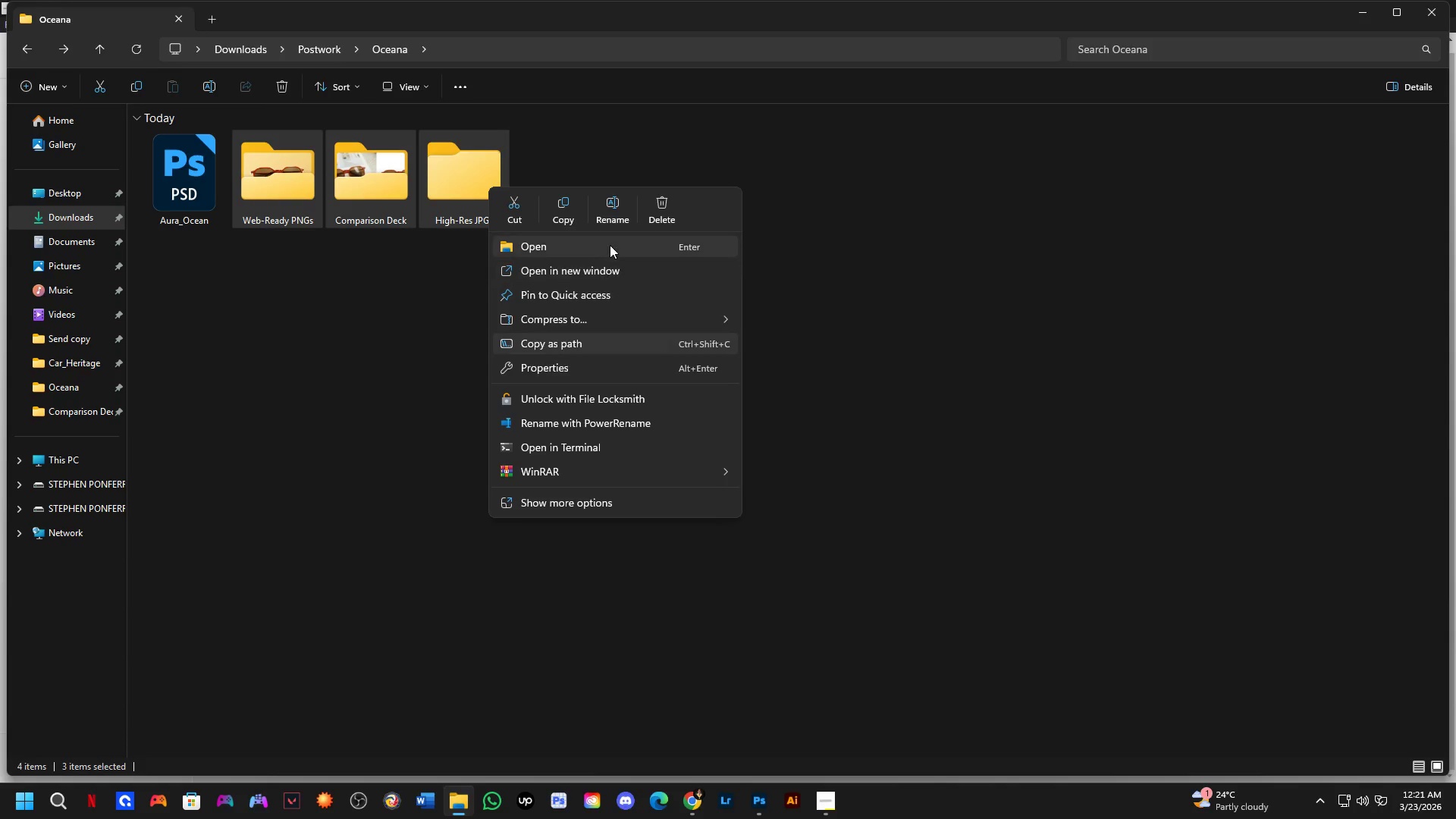 
key(Alt+AltLeft)
 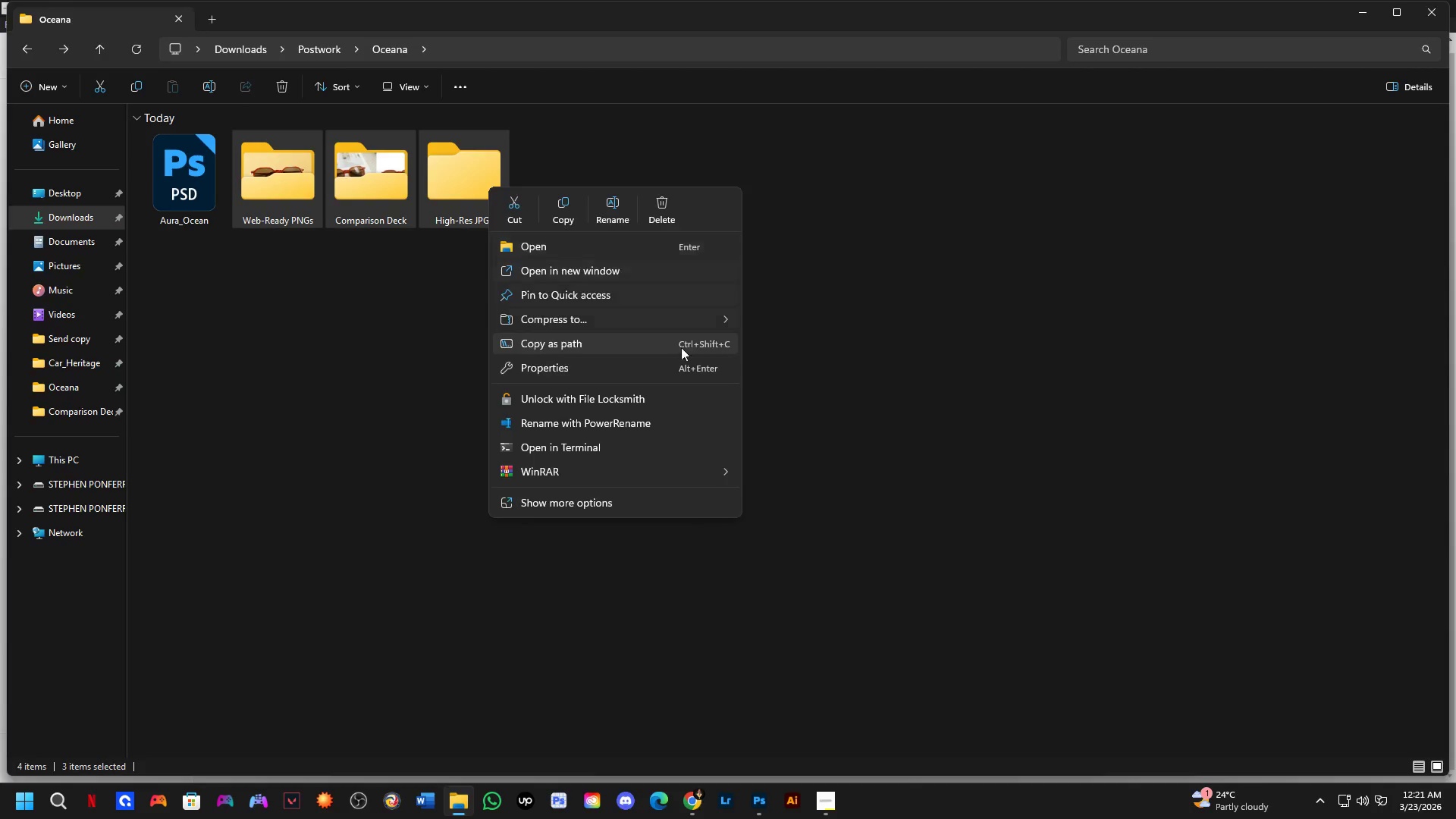 
key(Alt+Tab)